 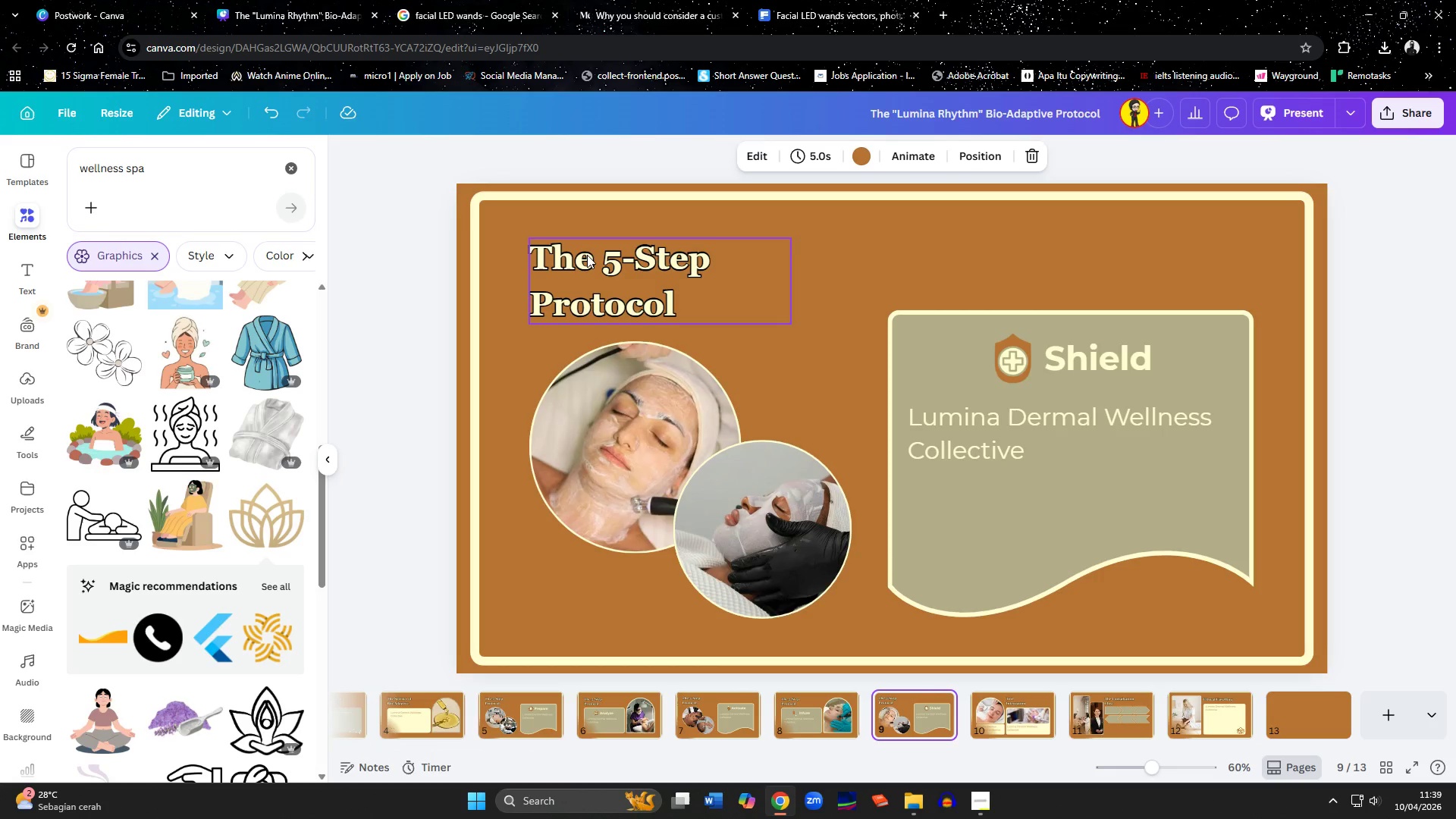 
left_click([581, 250])
 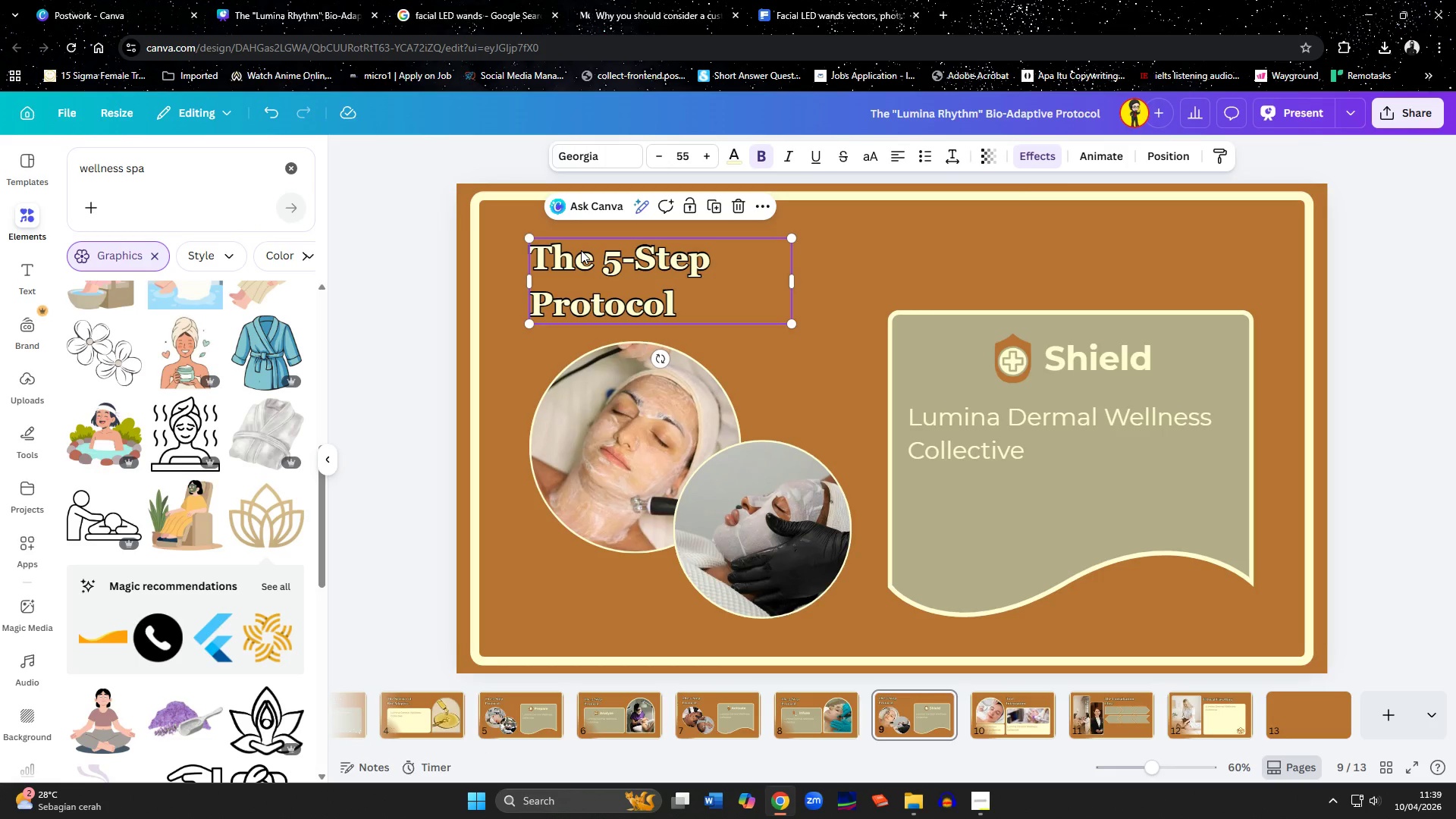 
key(Control+C)
 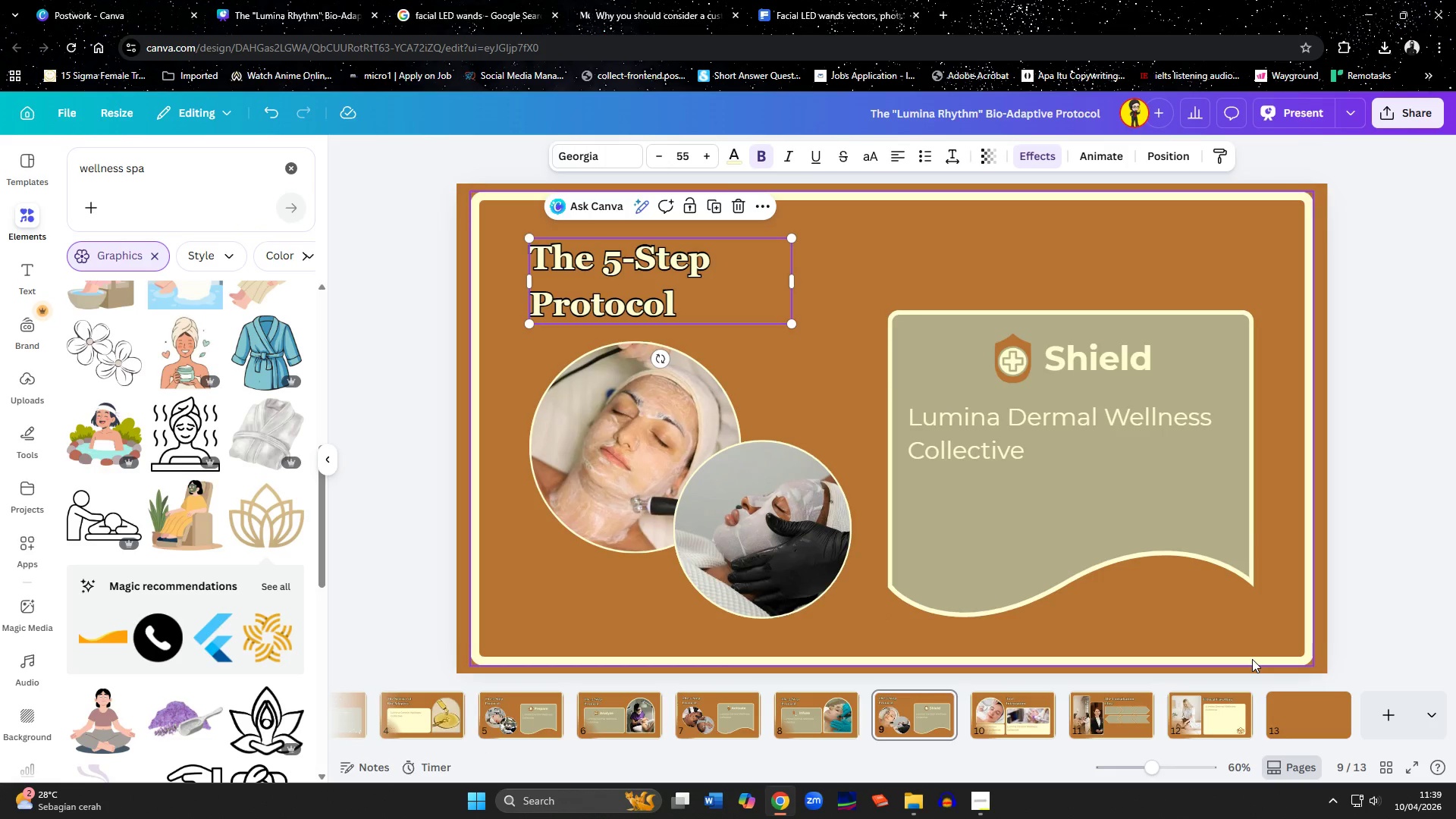 
hold_key(key=ShiftLeft, duration=0.94)
left_click([1252, 659])
 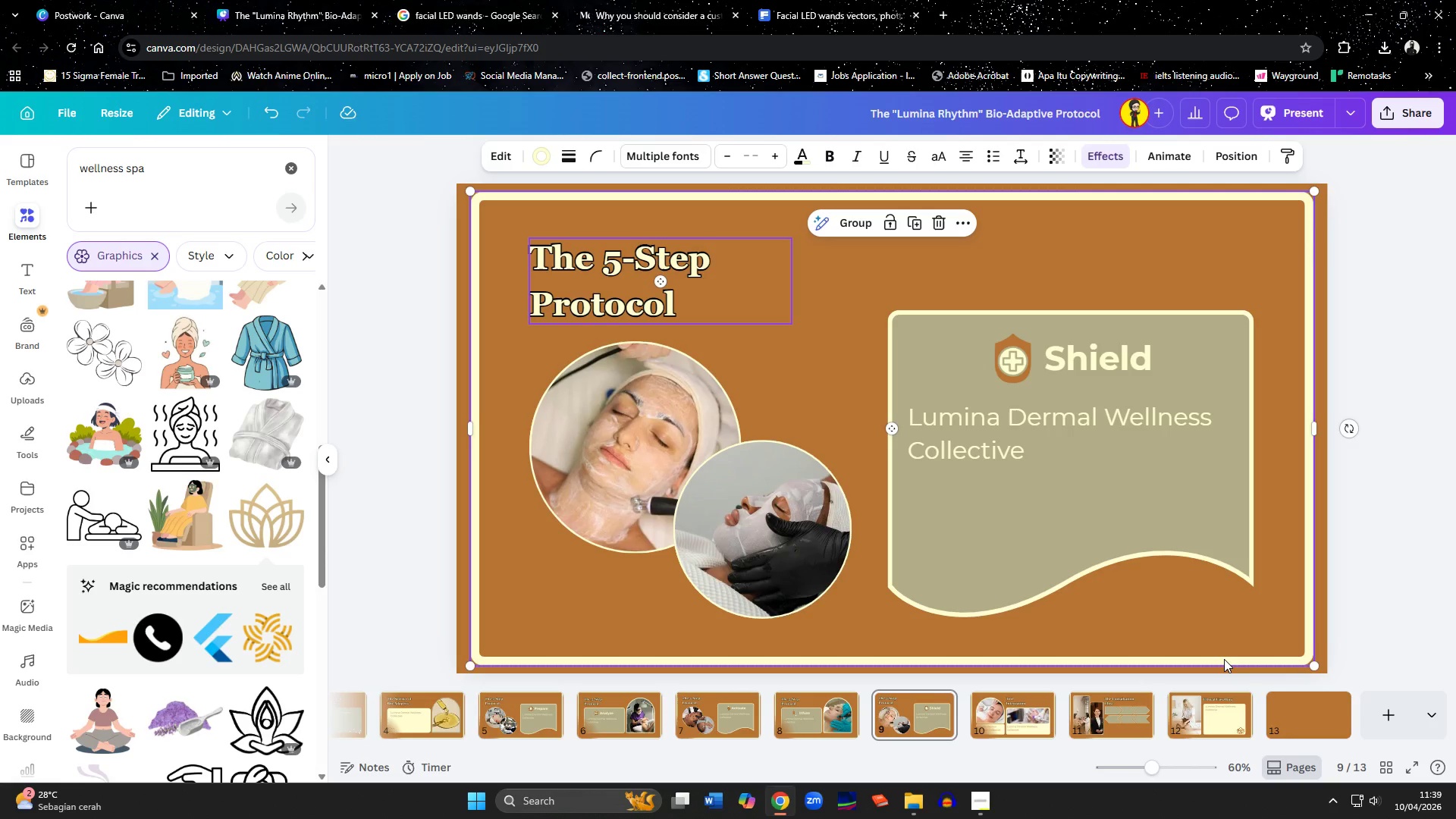 
hold_key(key=ShiftLeft, duration=4.03)
 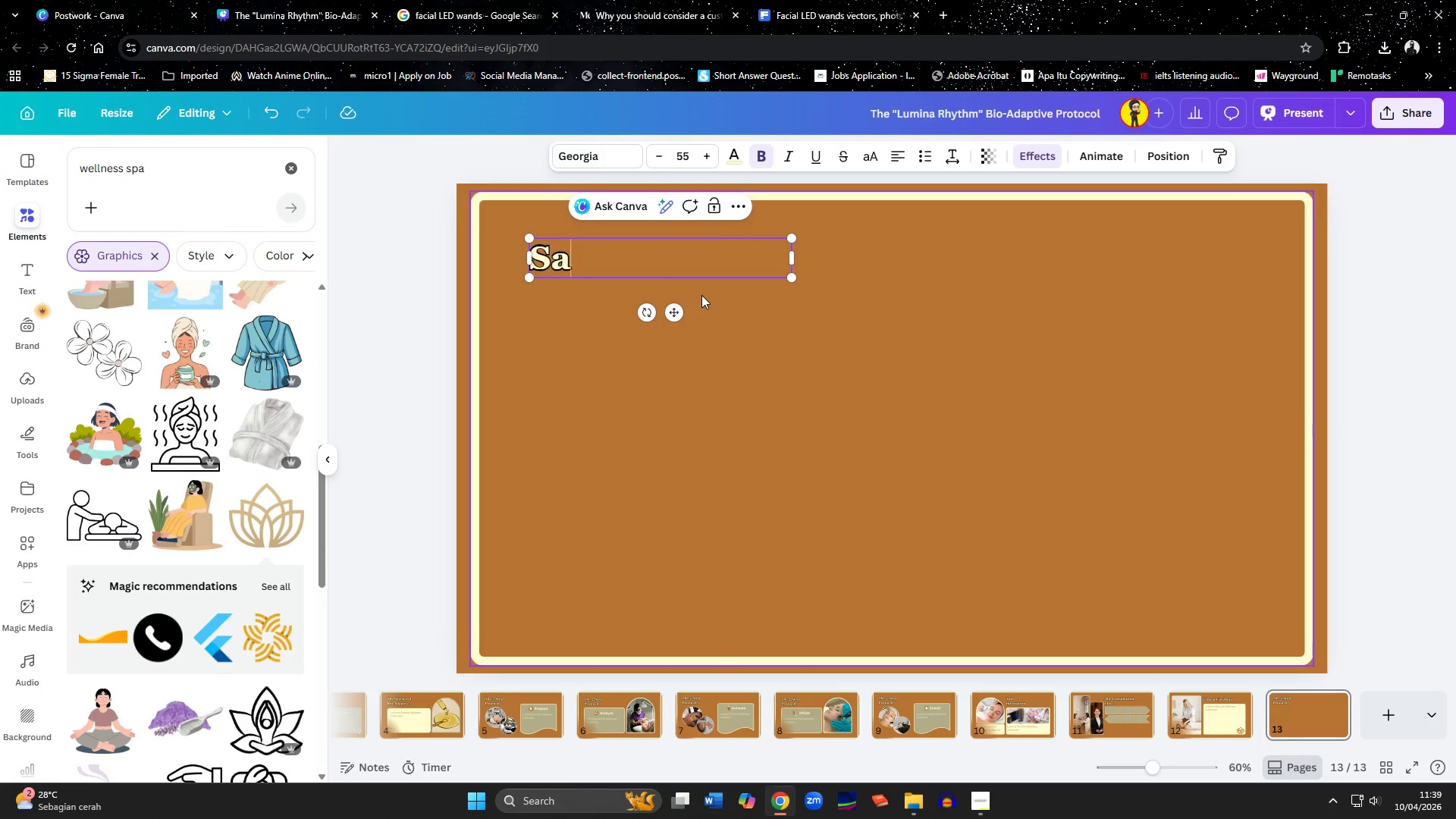 
key(Control+C)
 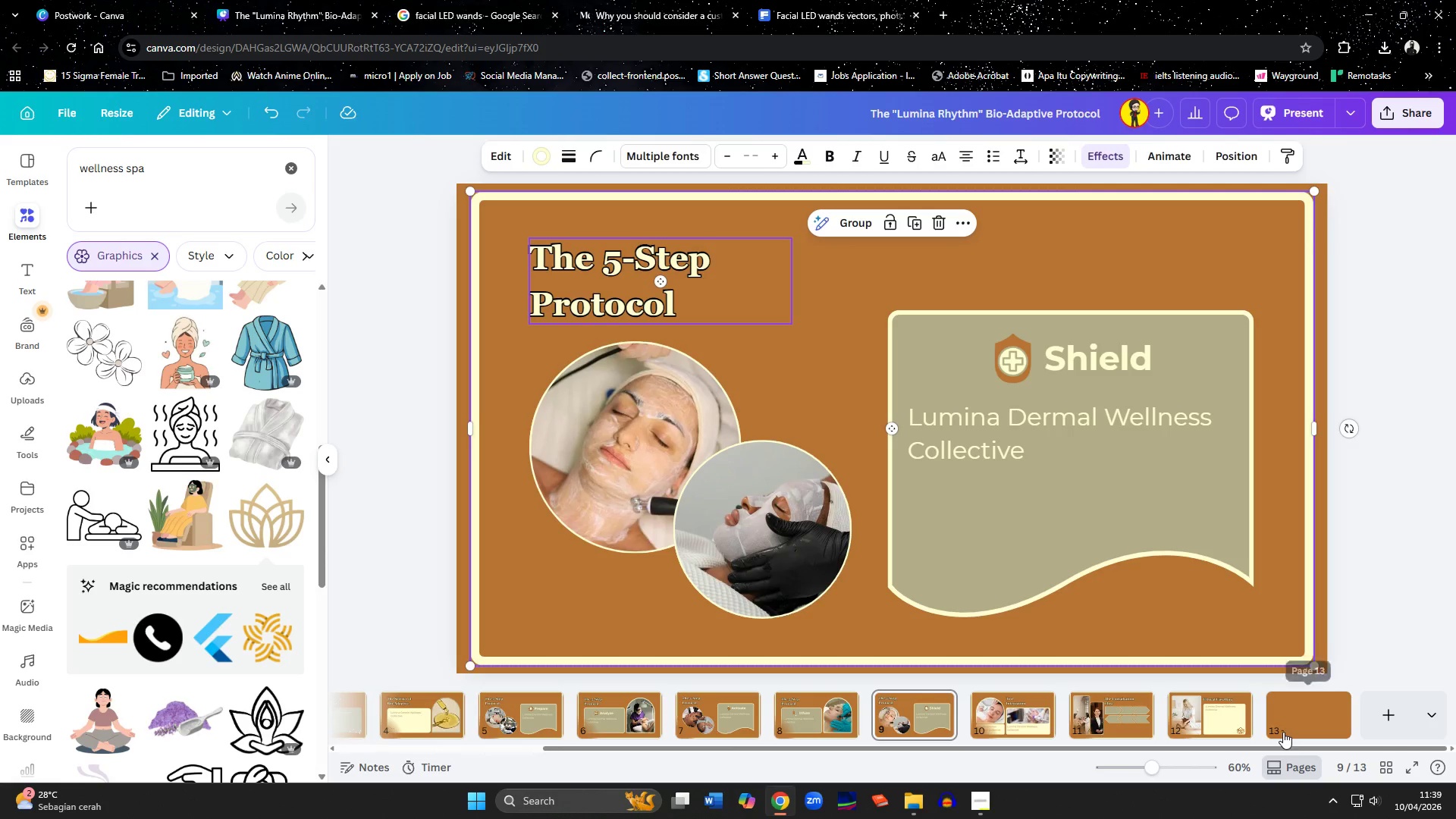 
left_click([1283, 732])
 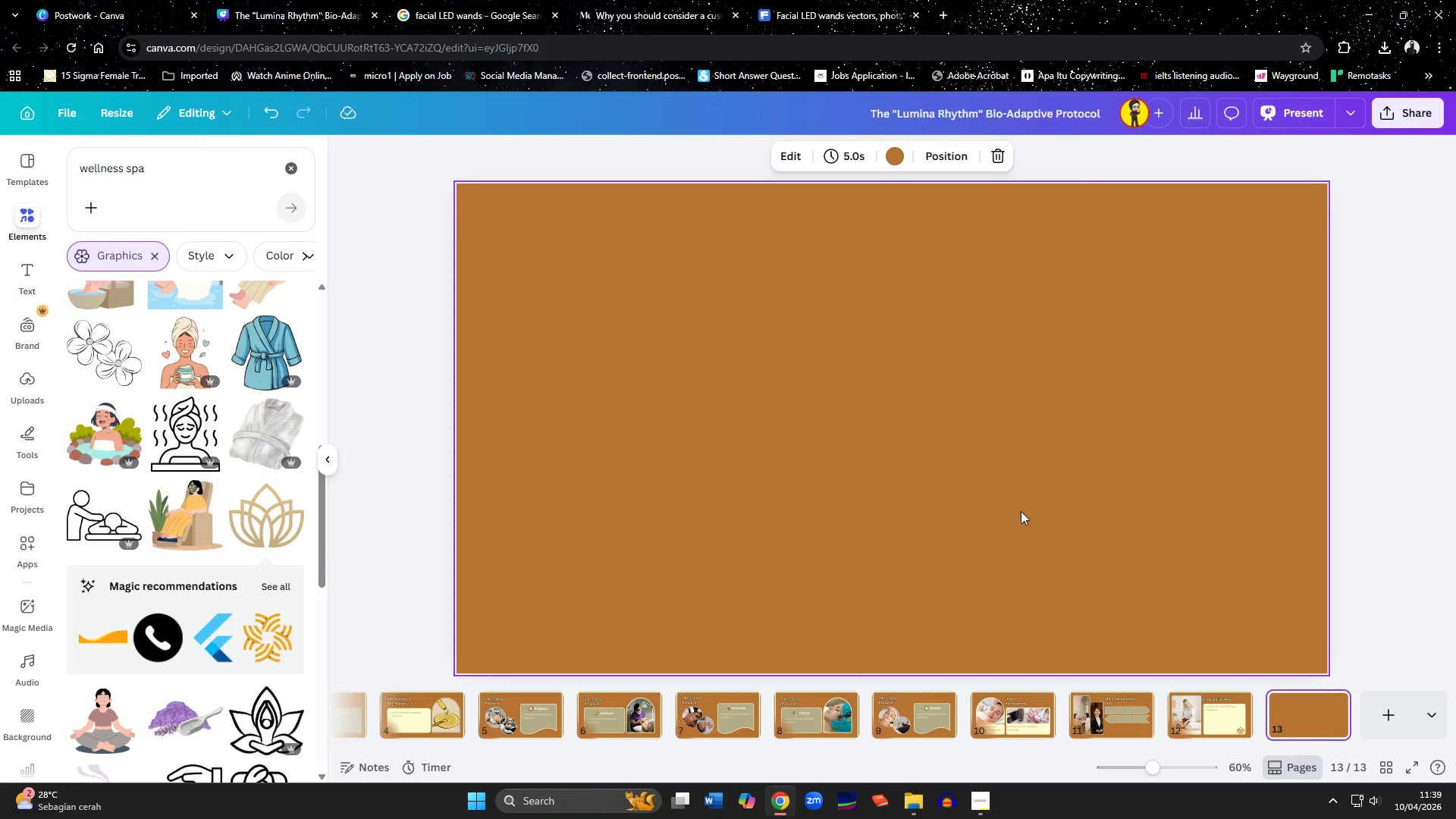 
left_click([1021, 511])
 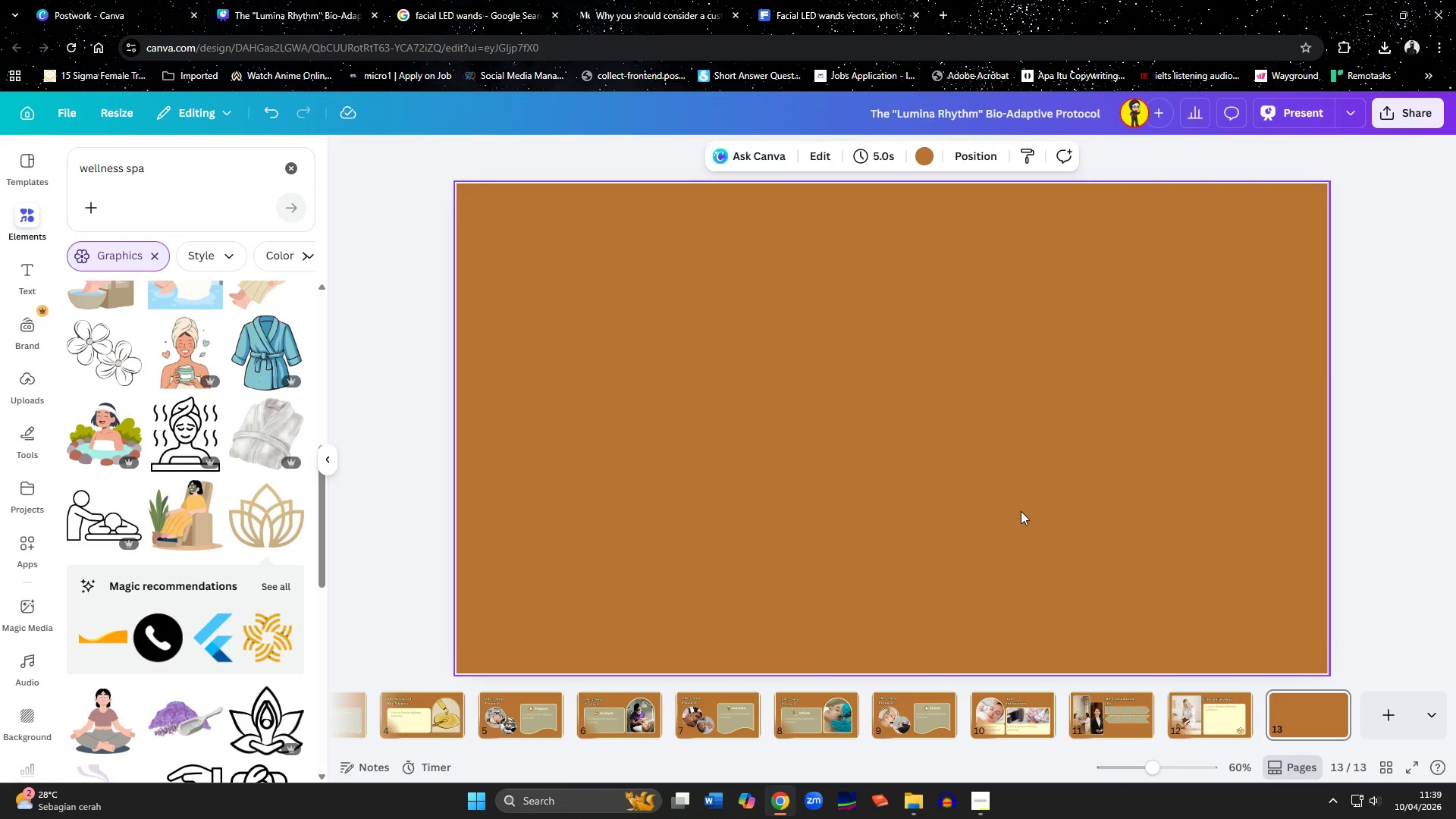 
key(Control+V)
 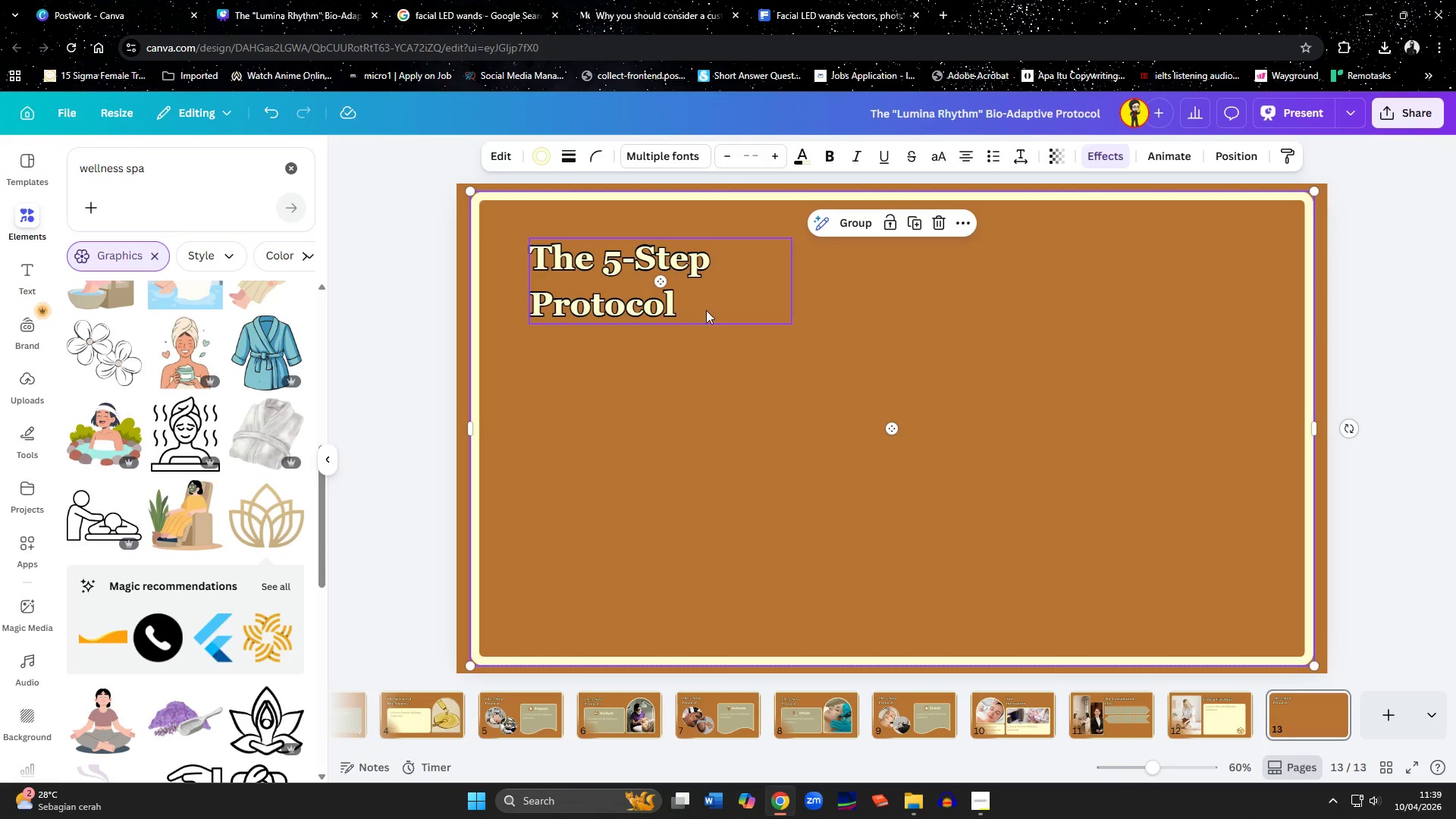 
left_click([701, 295])
 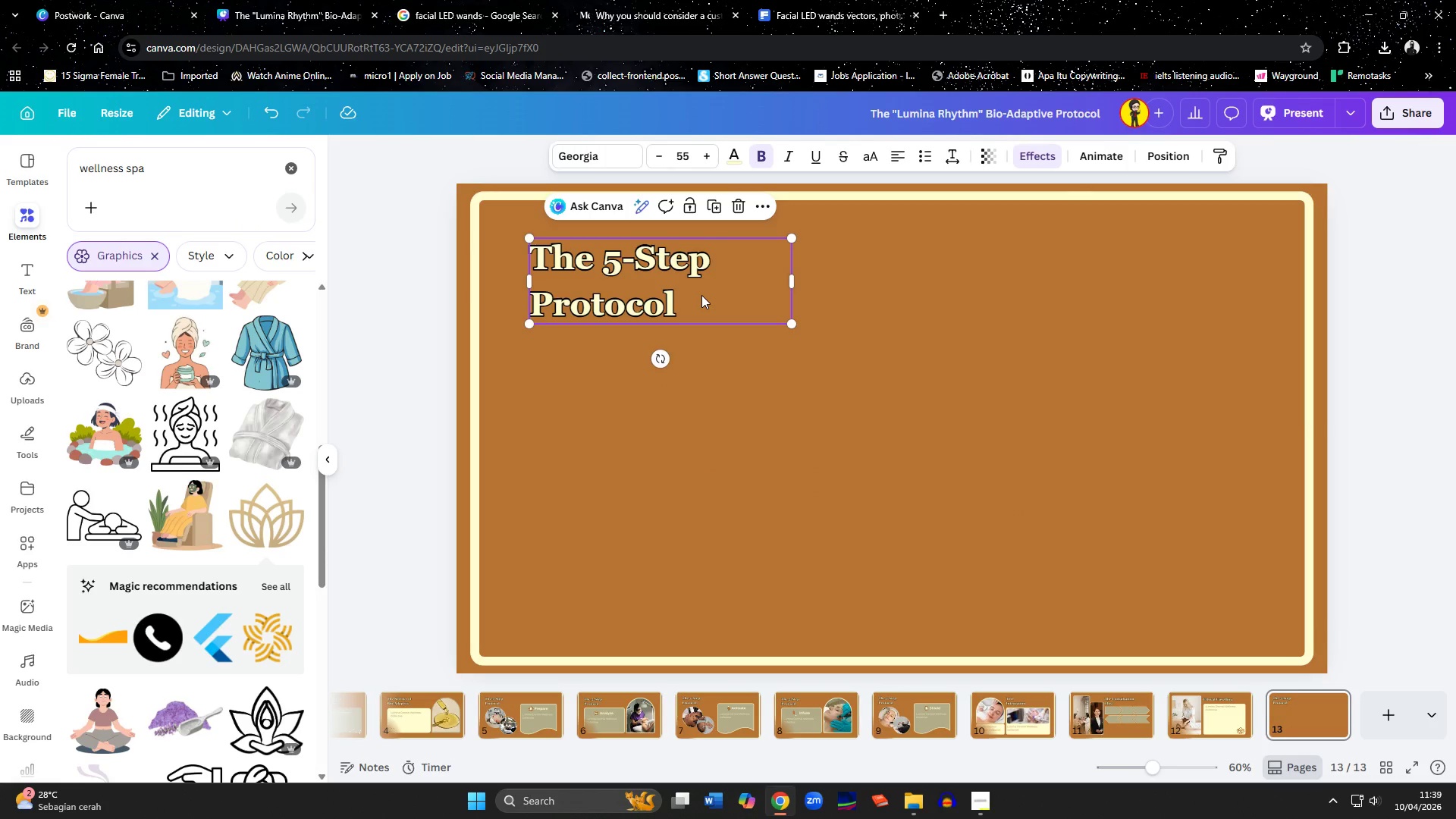 
left_click([701, 295])
 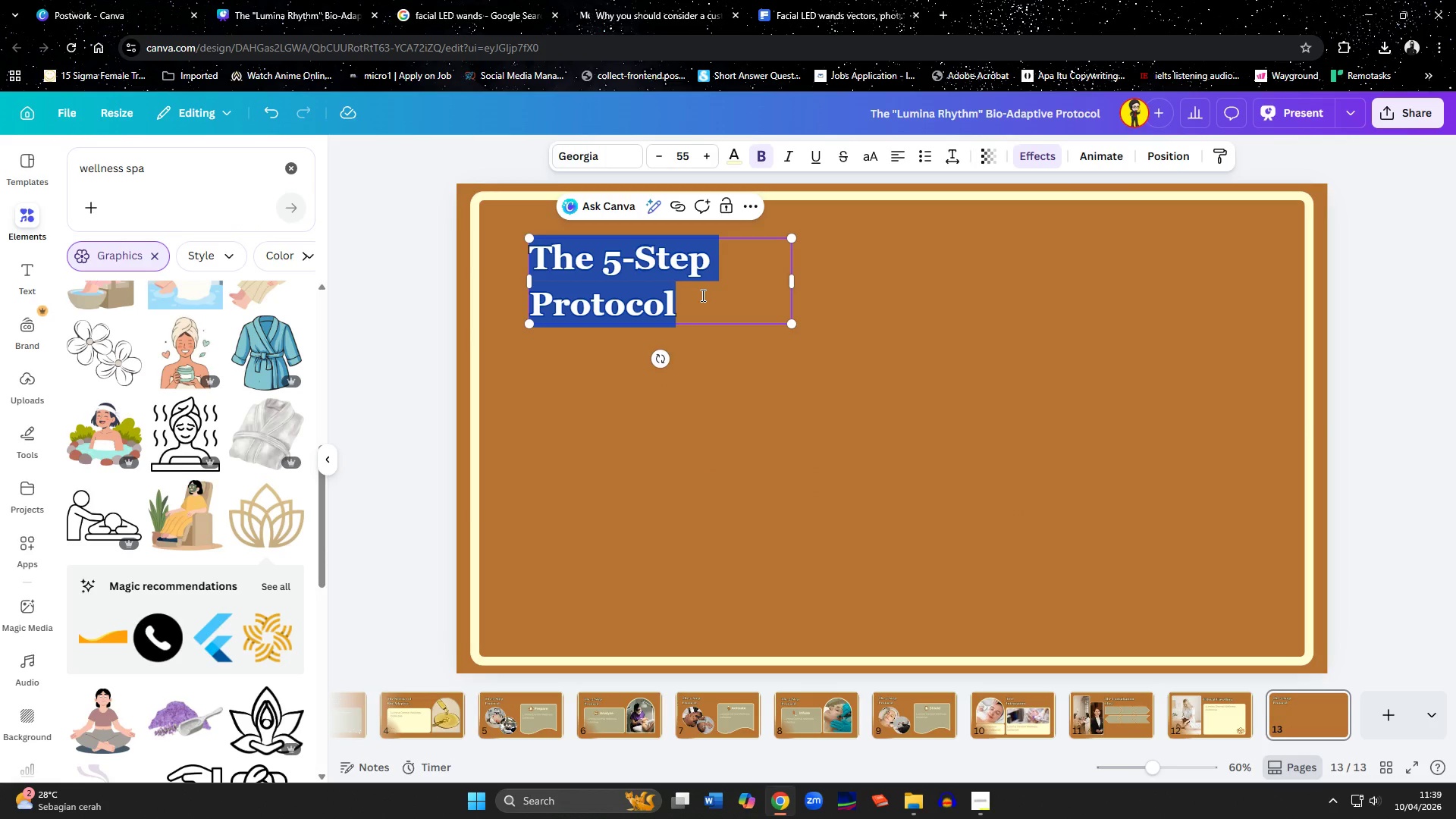 
type(Safety & Sanitation)
 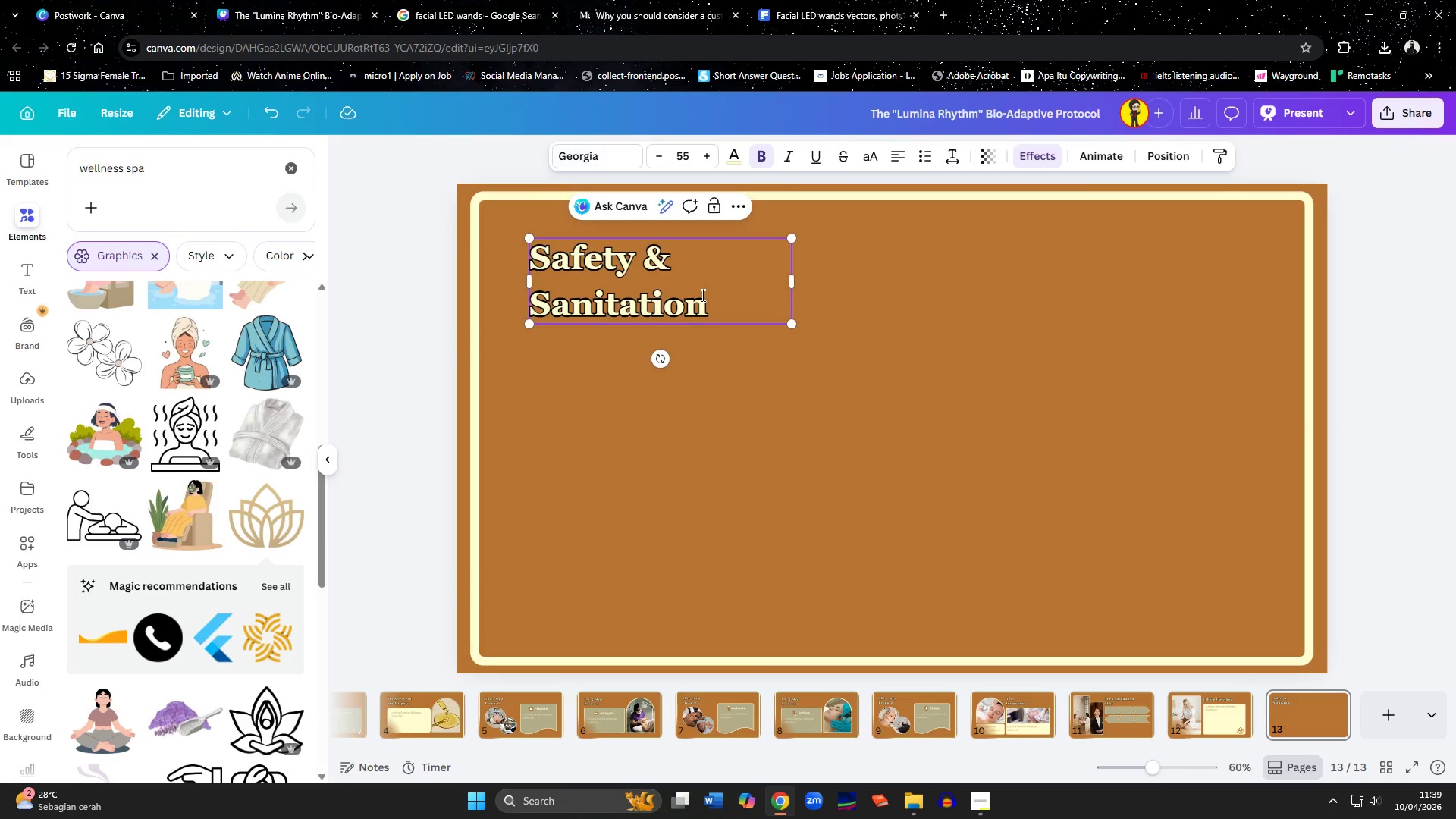 
left_click([986, 801])